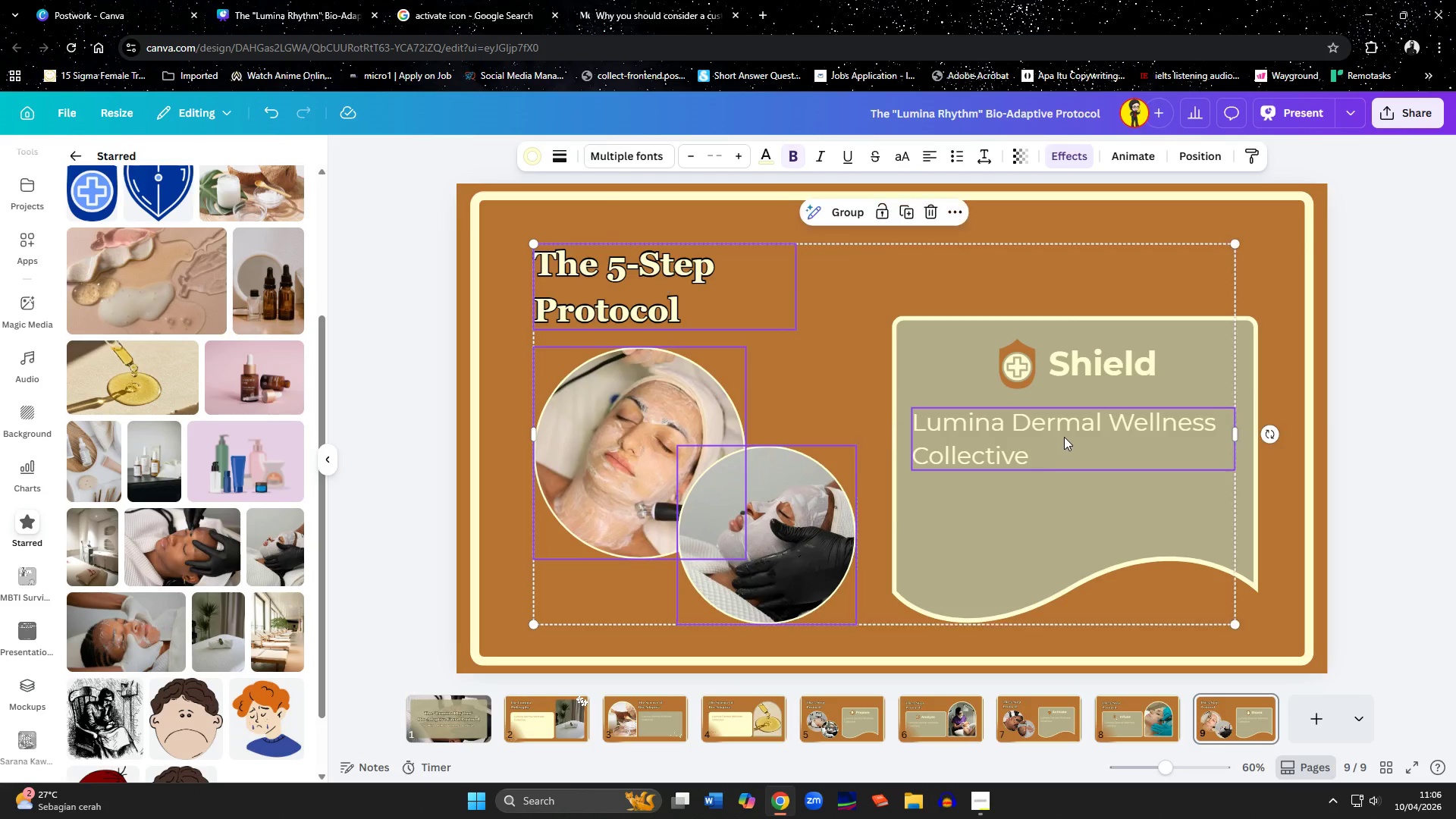 
hold_key(key=ShiftLeft, duration=1.51)
left_click([1064, 437])
 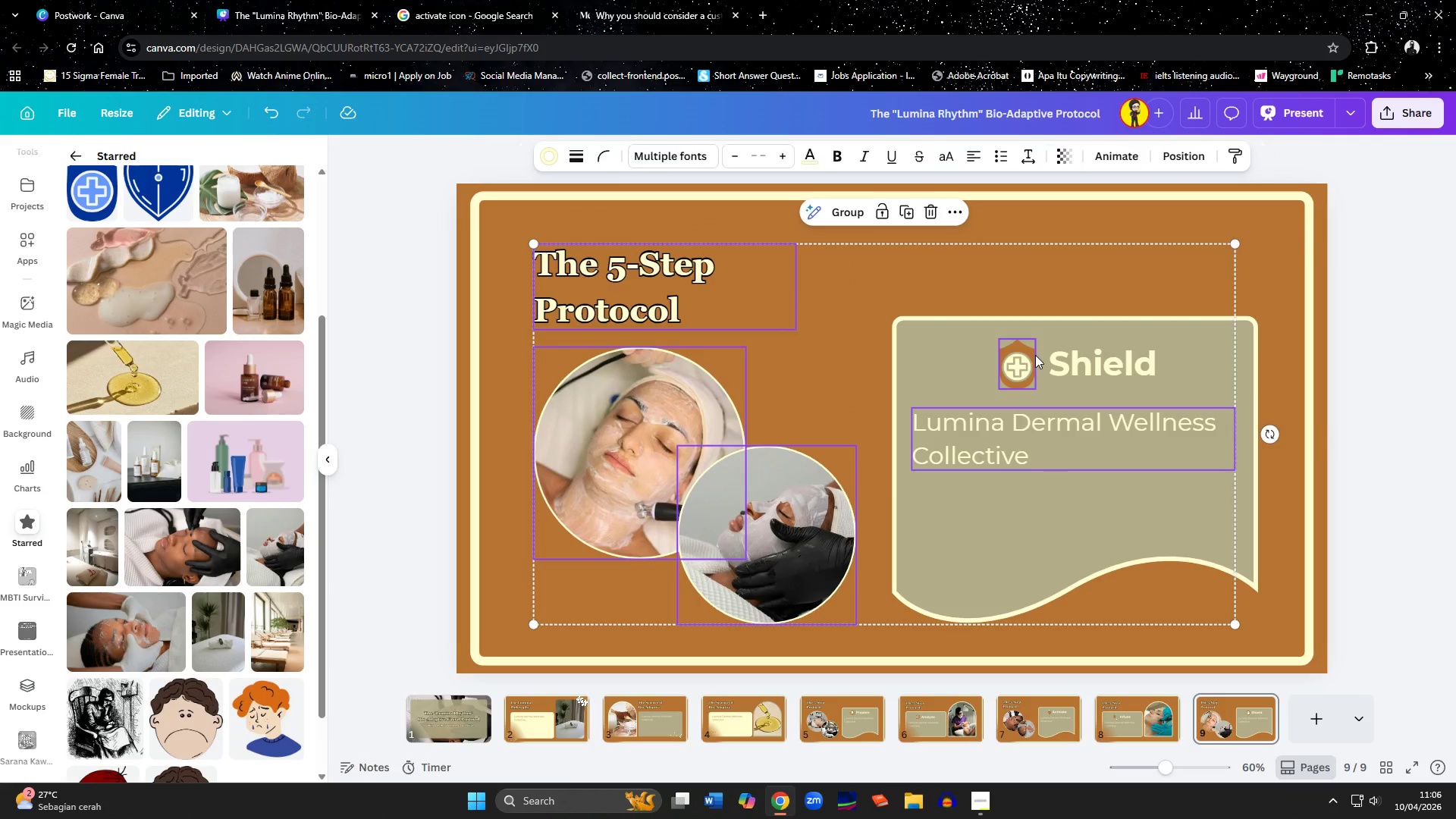 
double_click([1035, 355])
 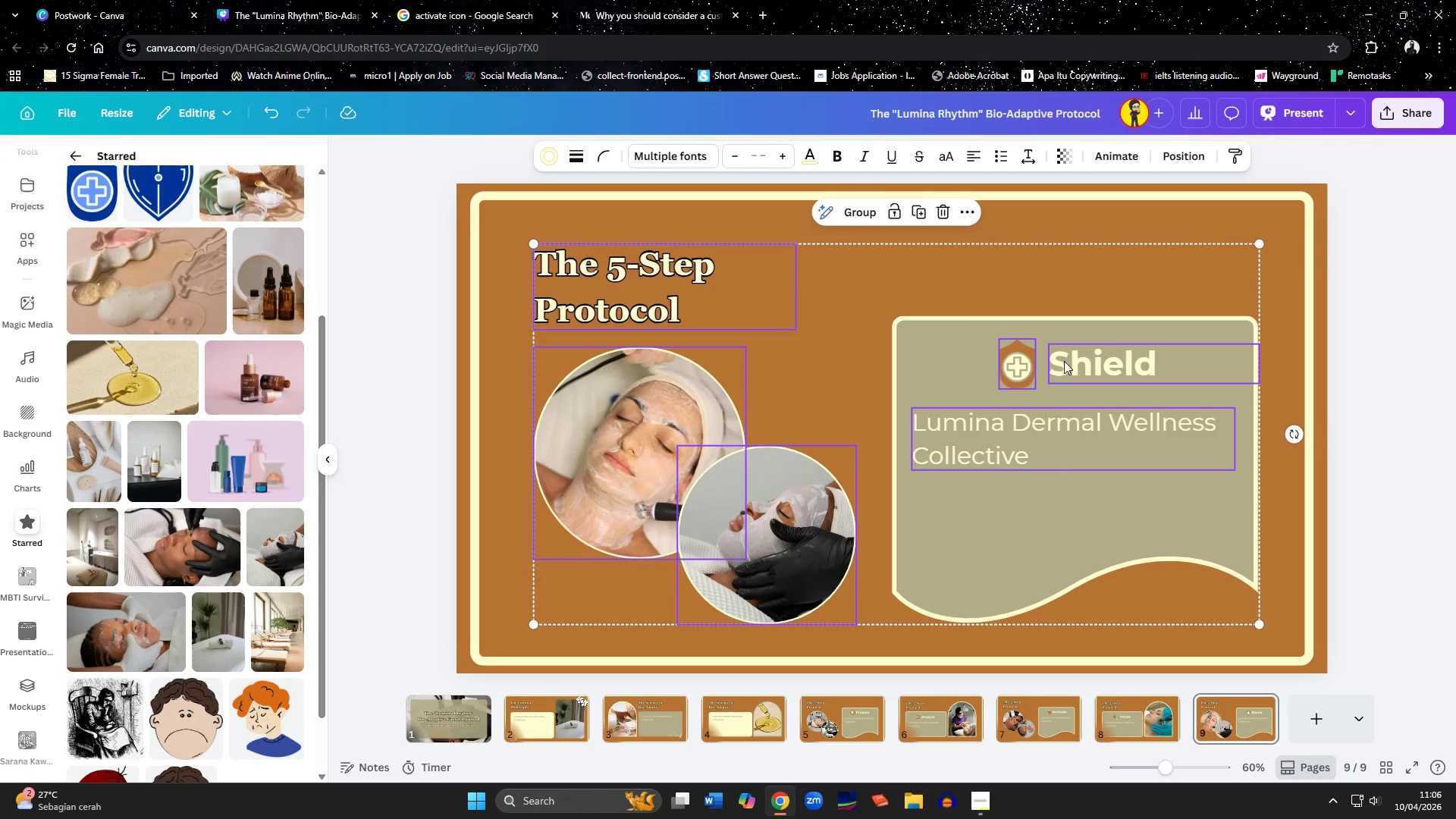 
triple_click([1064, 361])
 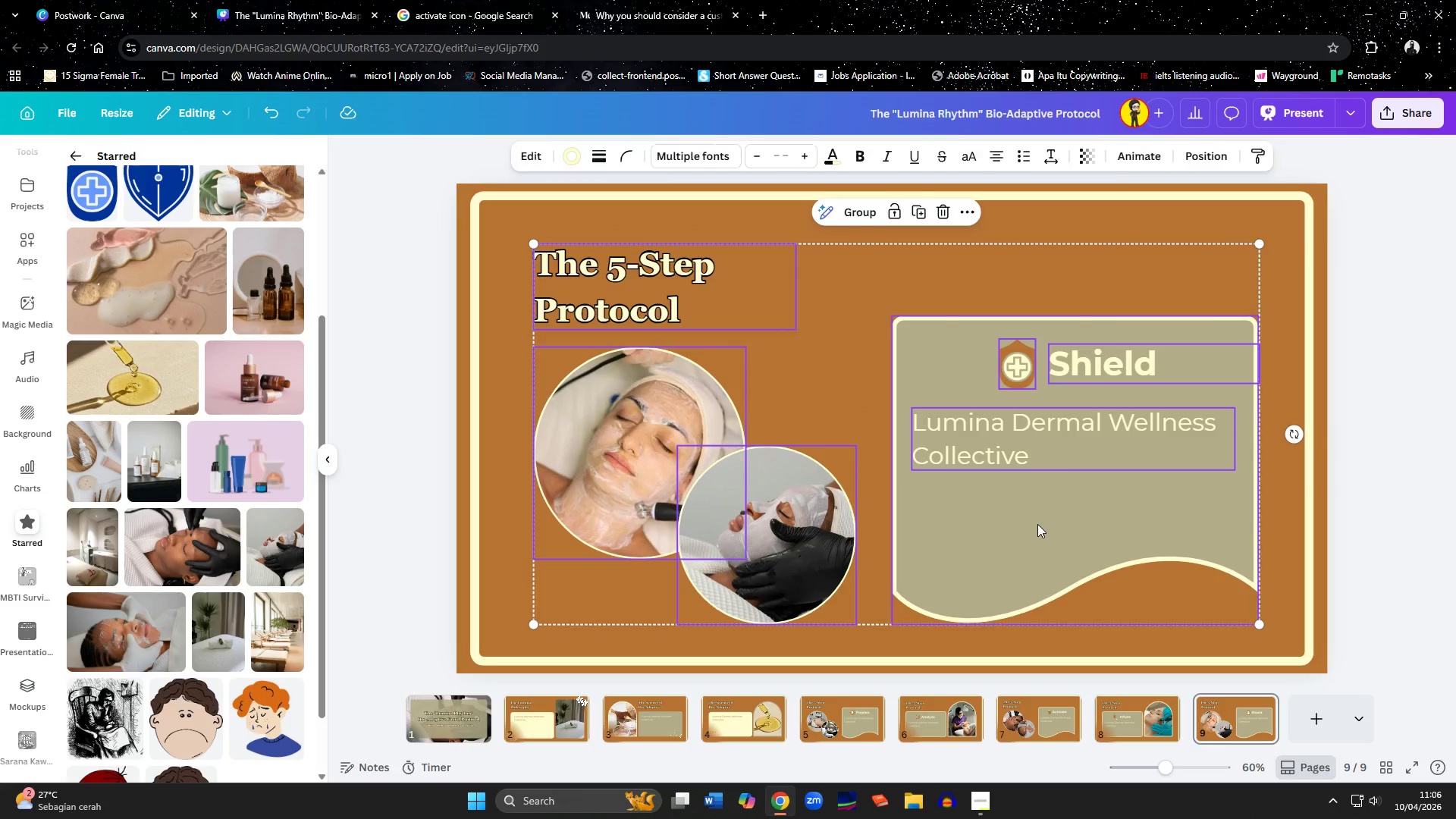 
hold_key(key=ShiftLeft, duration=0.36)
left_click([1037, 524])
 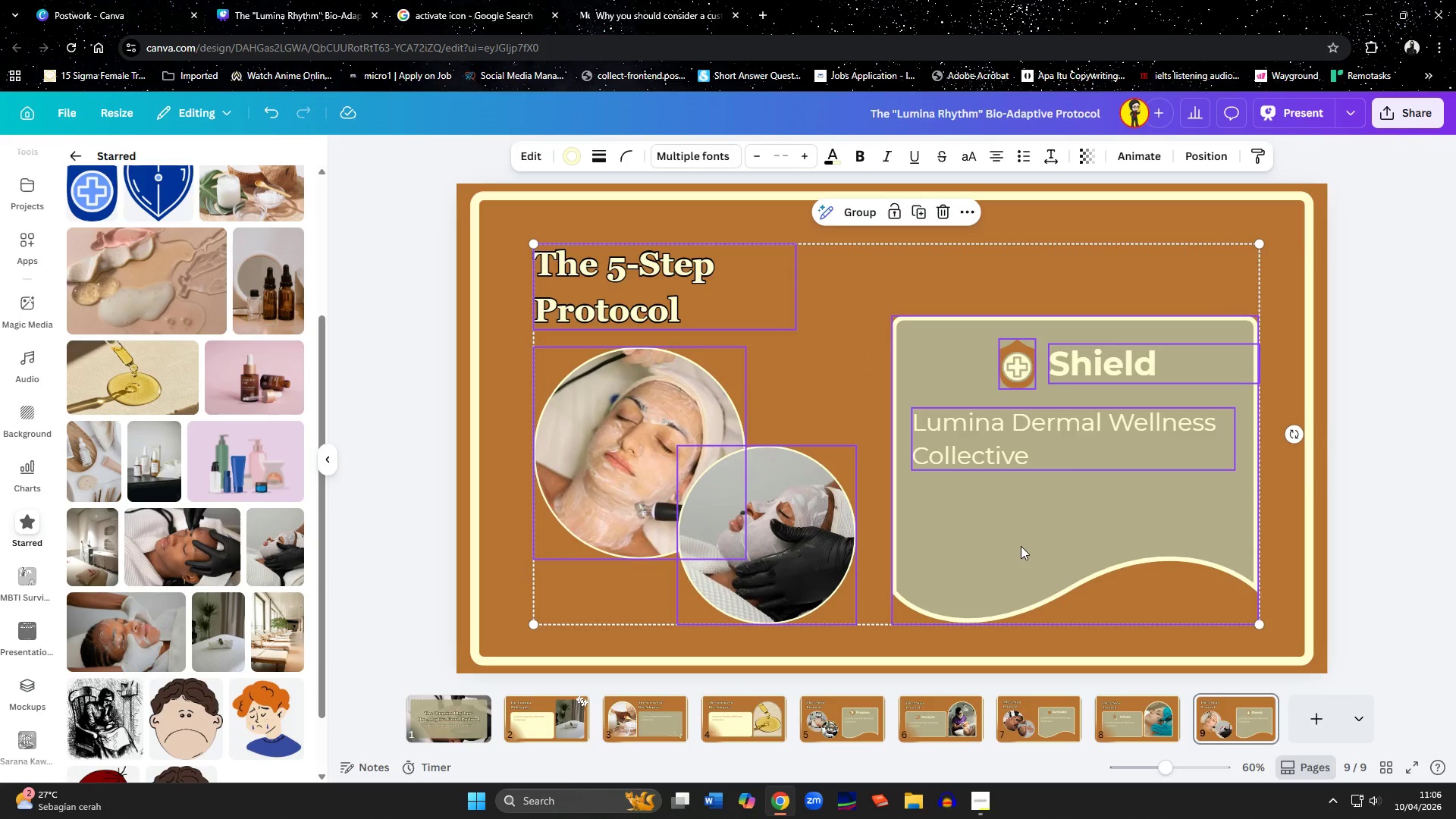 
left_click_drag(start_coordinate=[1021, 546], to_coordinate=[1015, 538])
 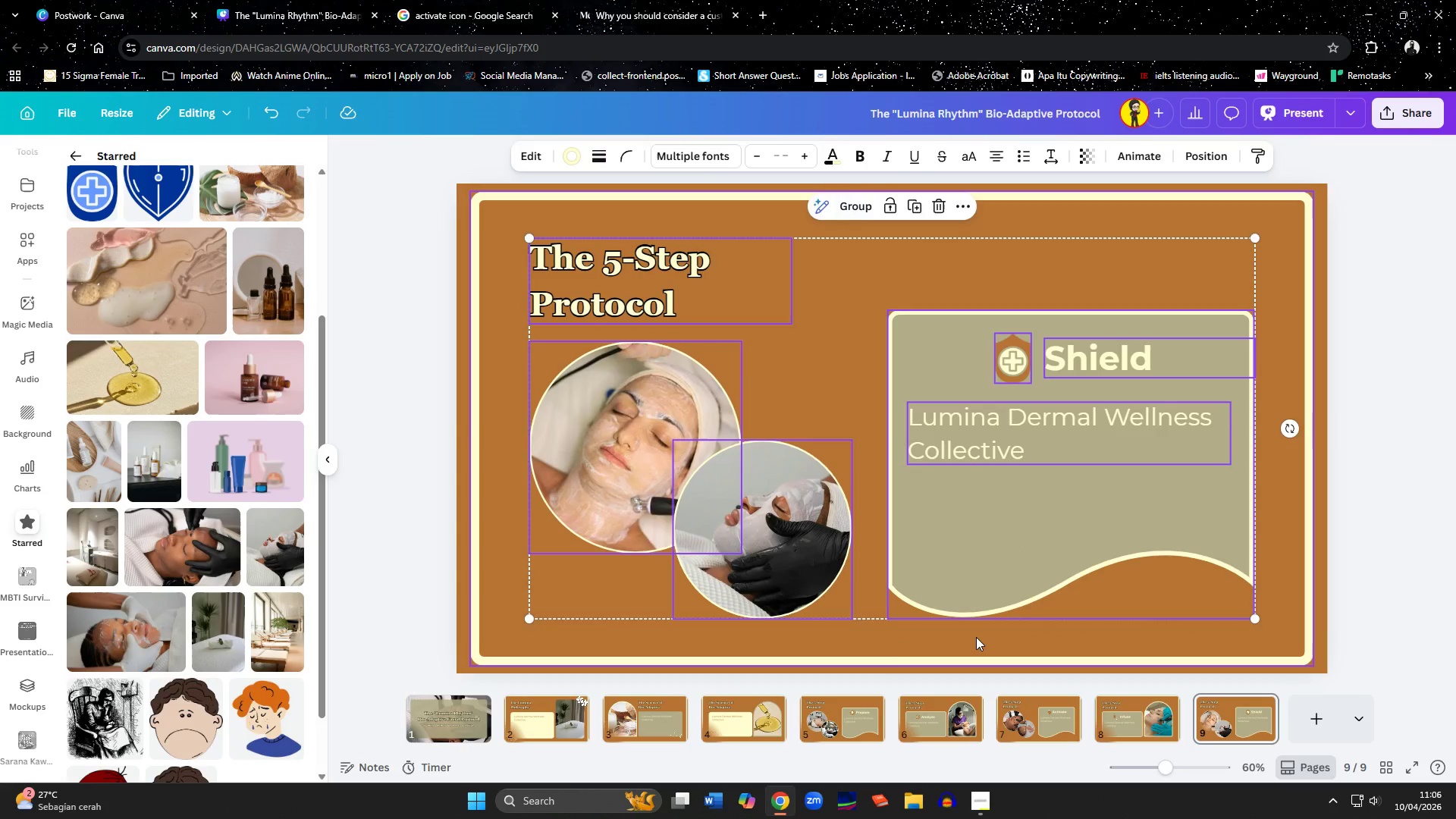 
left_click([976, 637])
 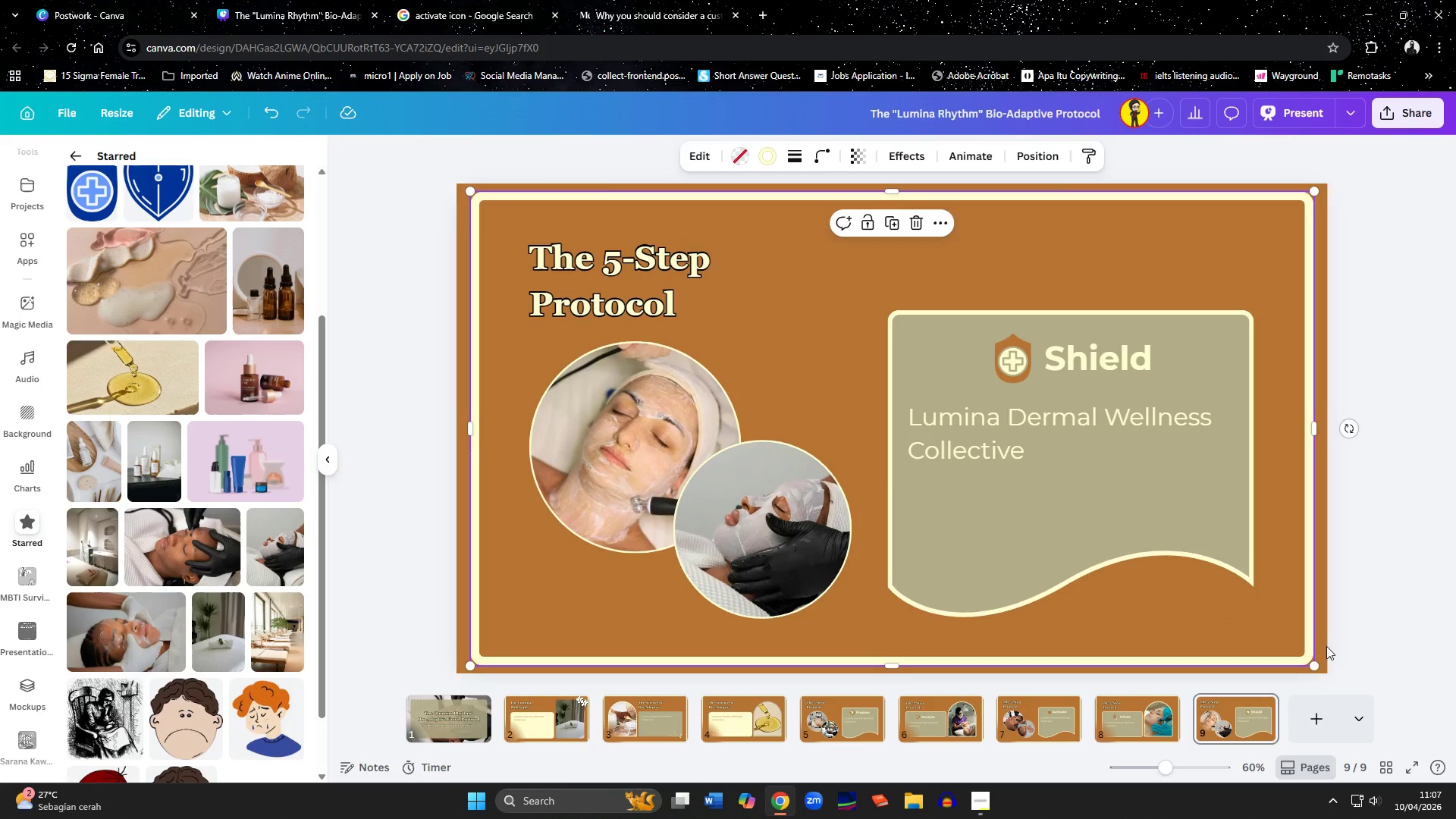 
left_click([1379, 596])
 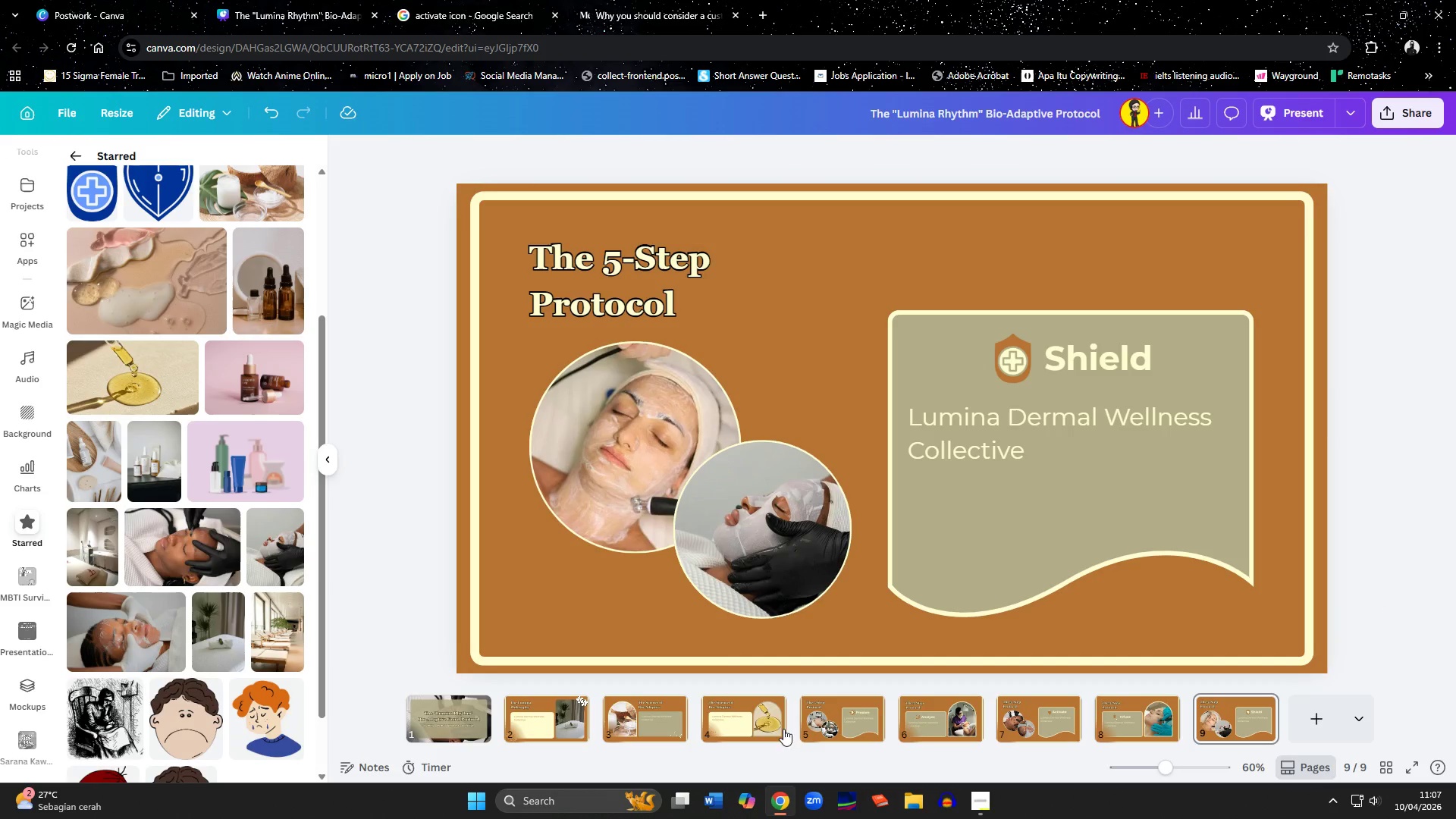 
left_click([658, 716])
 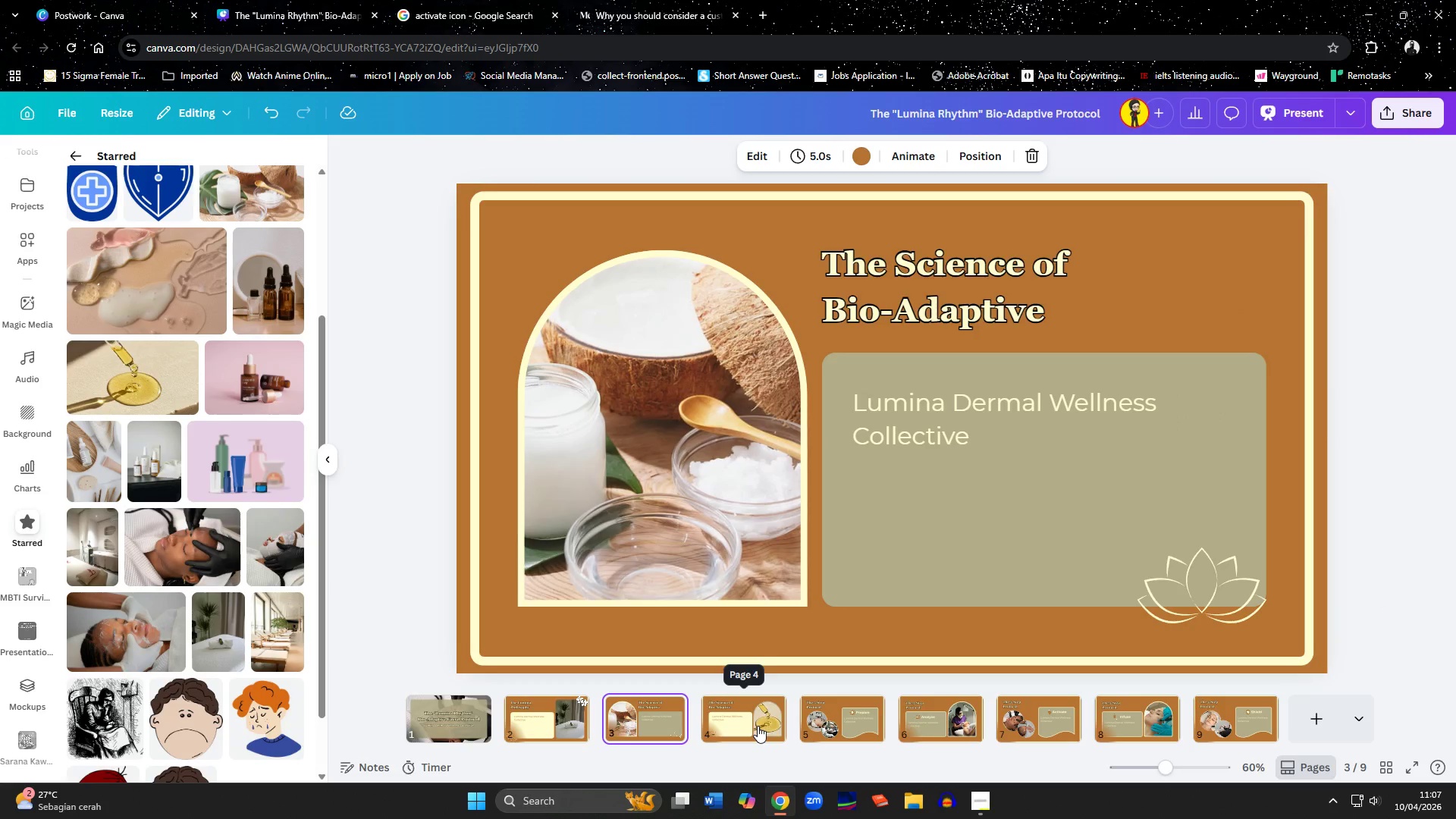 
left_click([758, 726])
 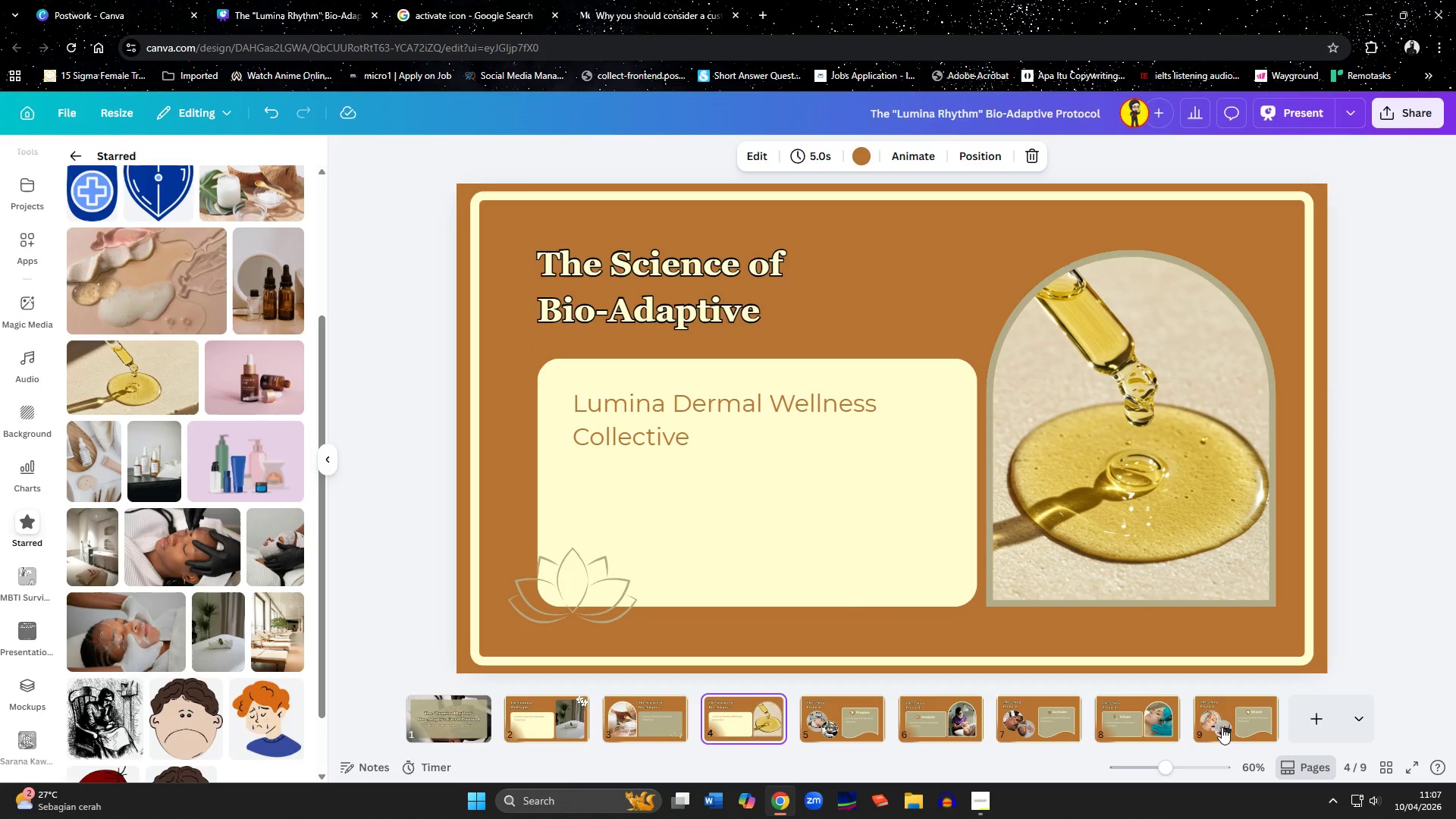 
left_click([979, 800])